 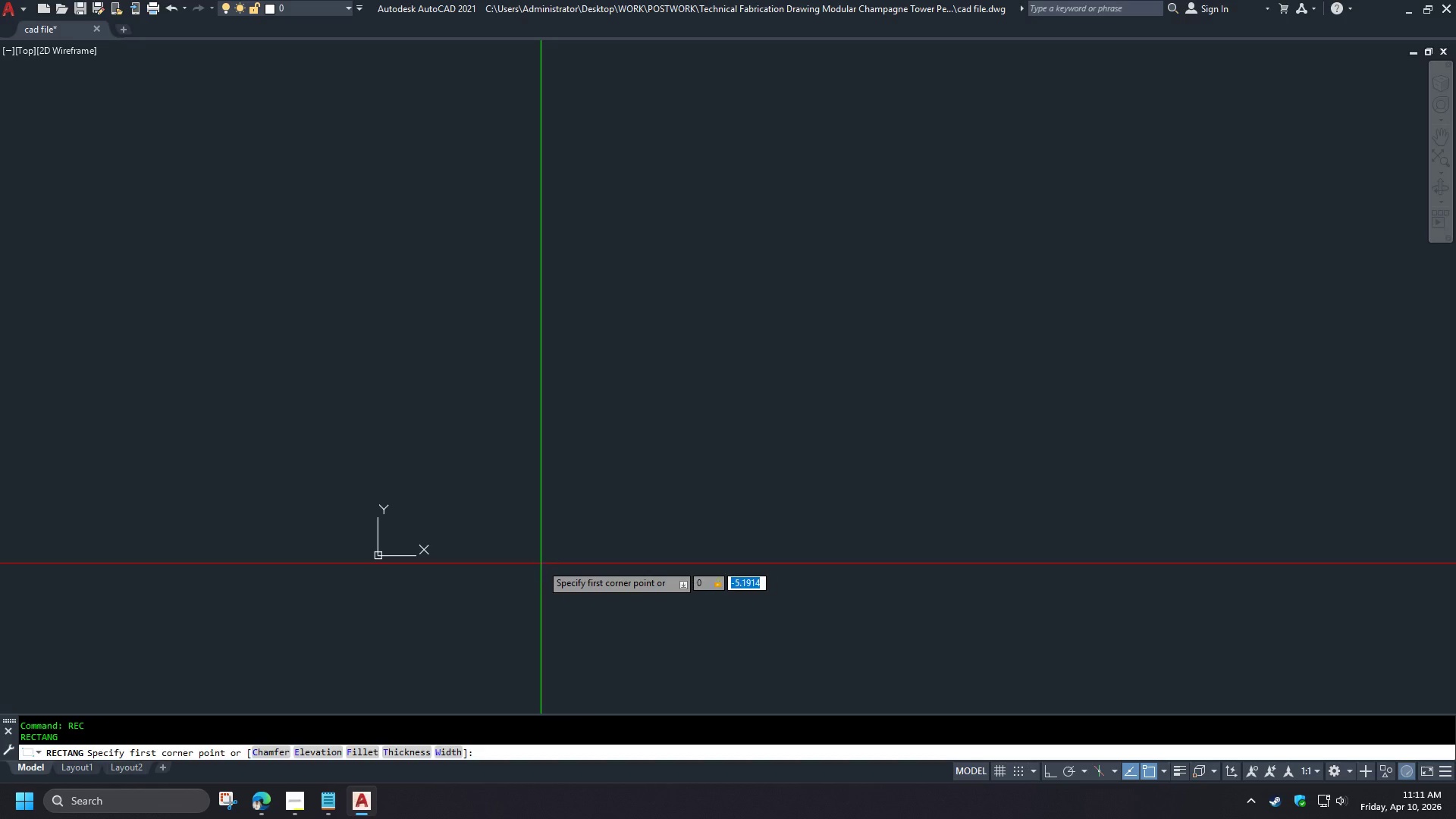 
key(Comma)
 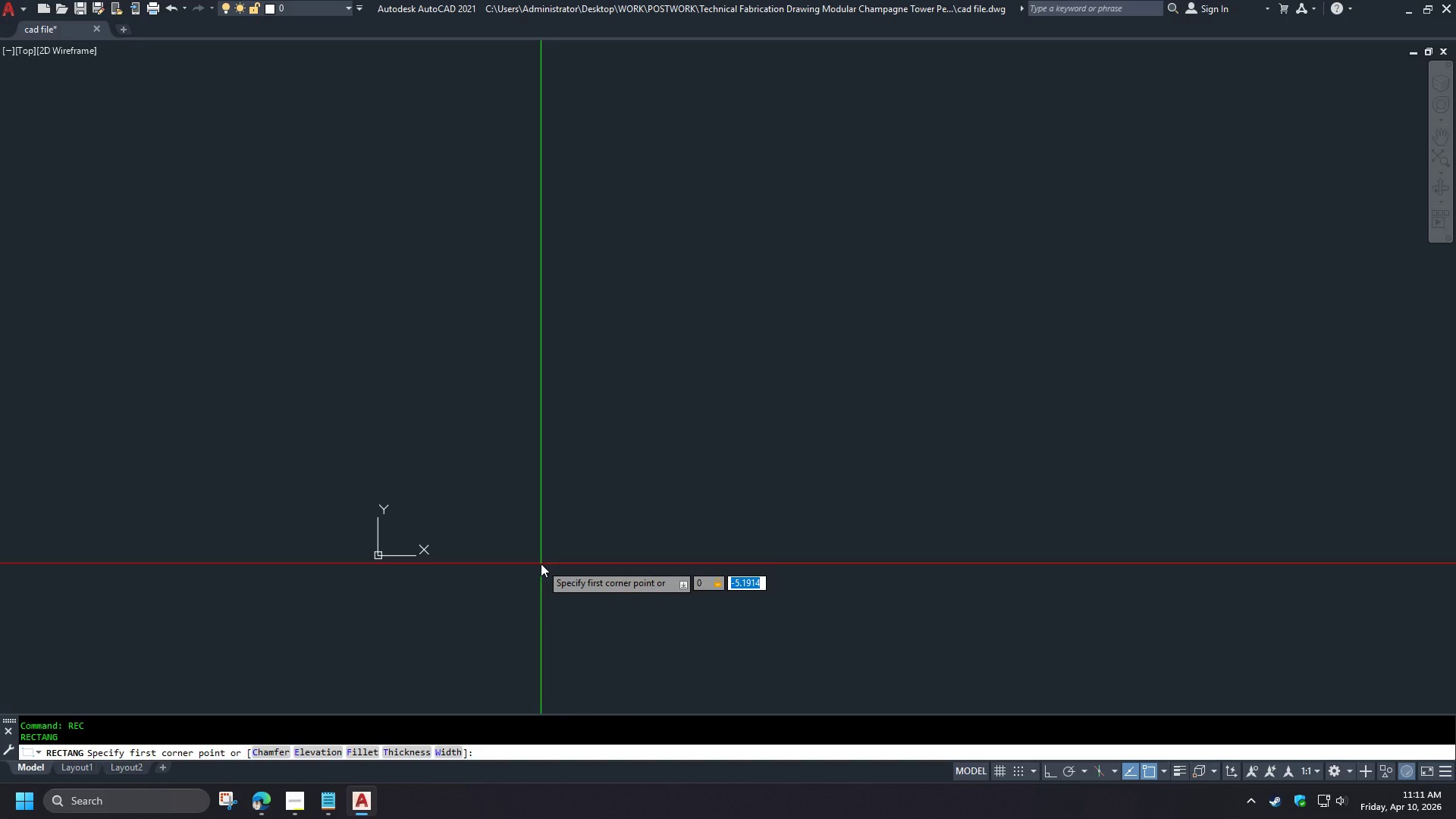 
key(Numpad0)
 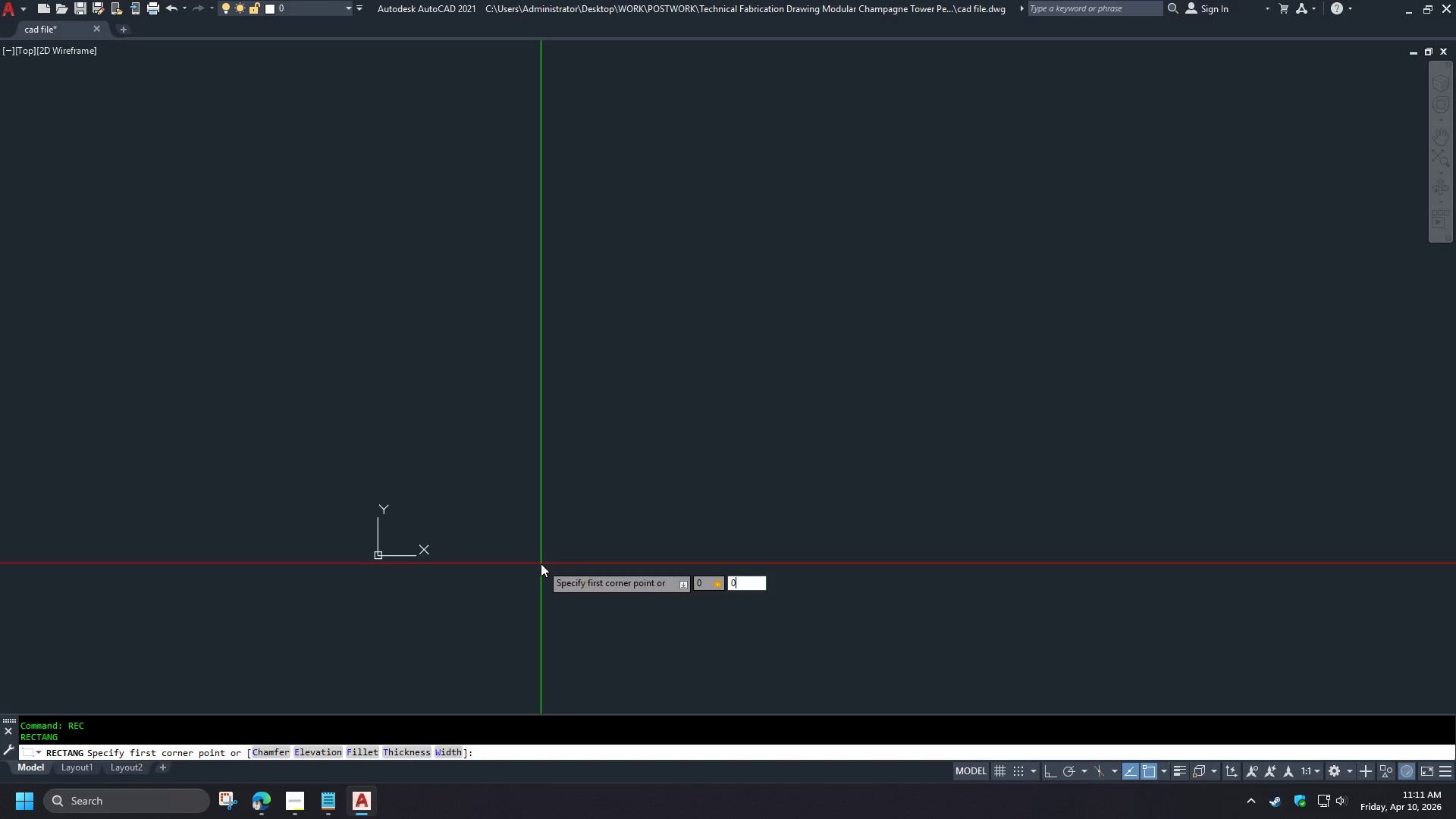 
key(NumpadEnter)
 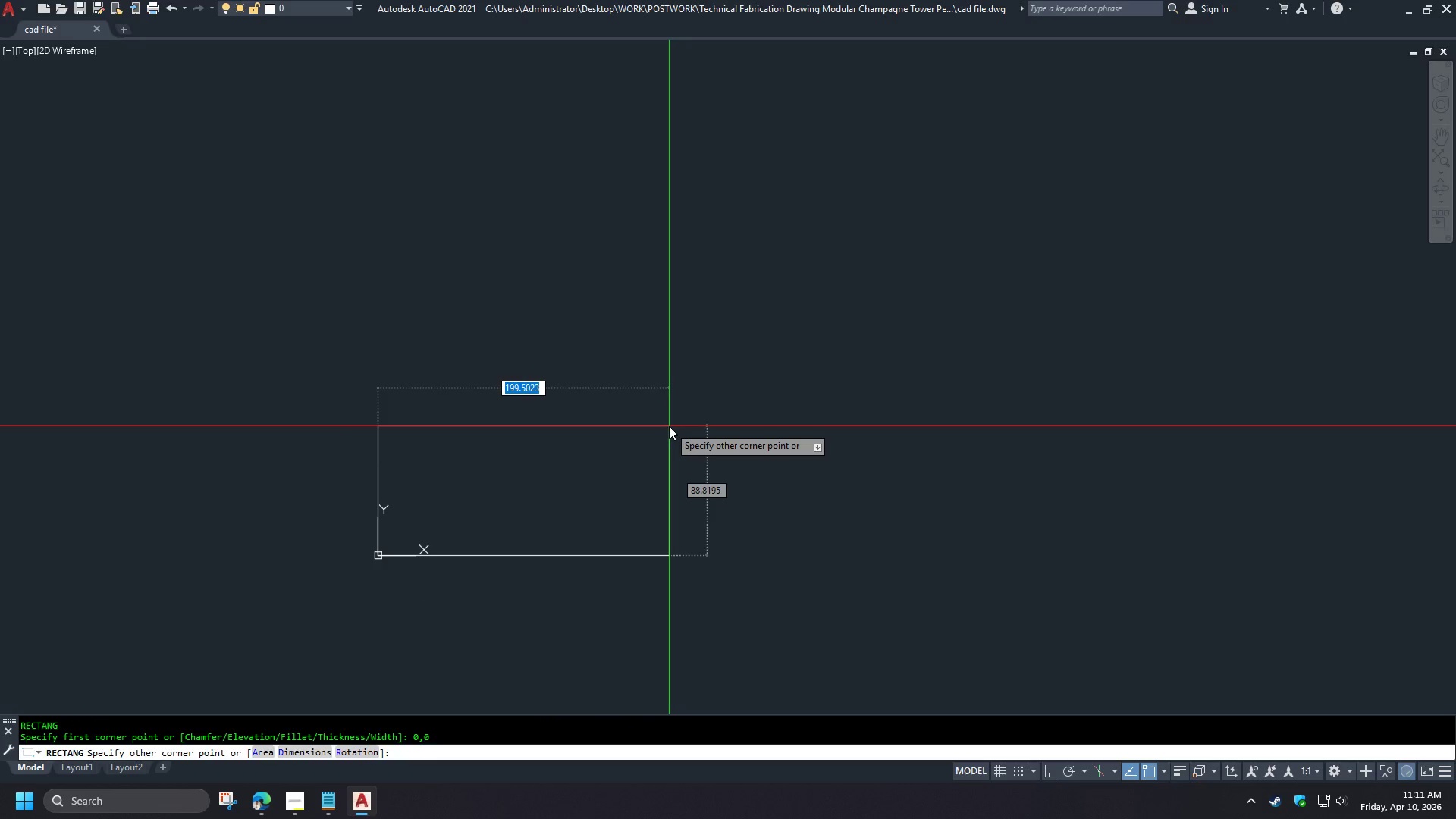 
key(Numpad1)
 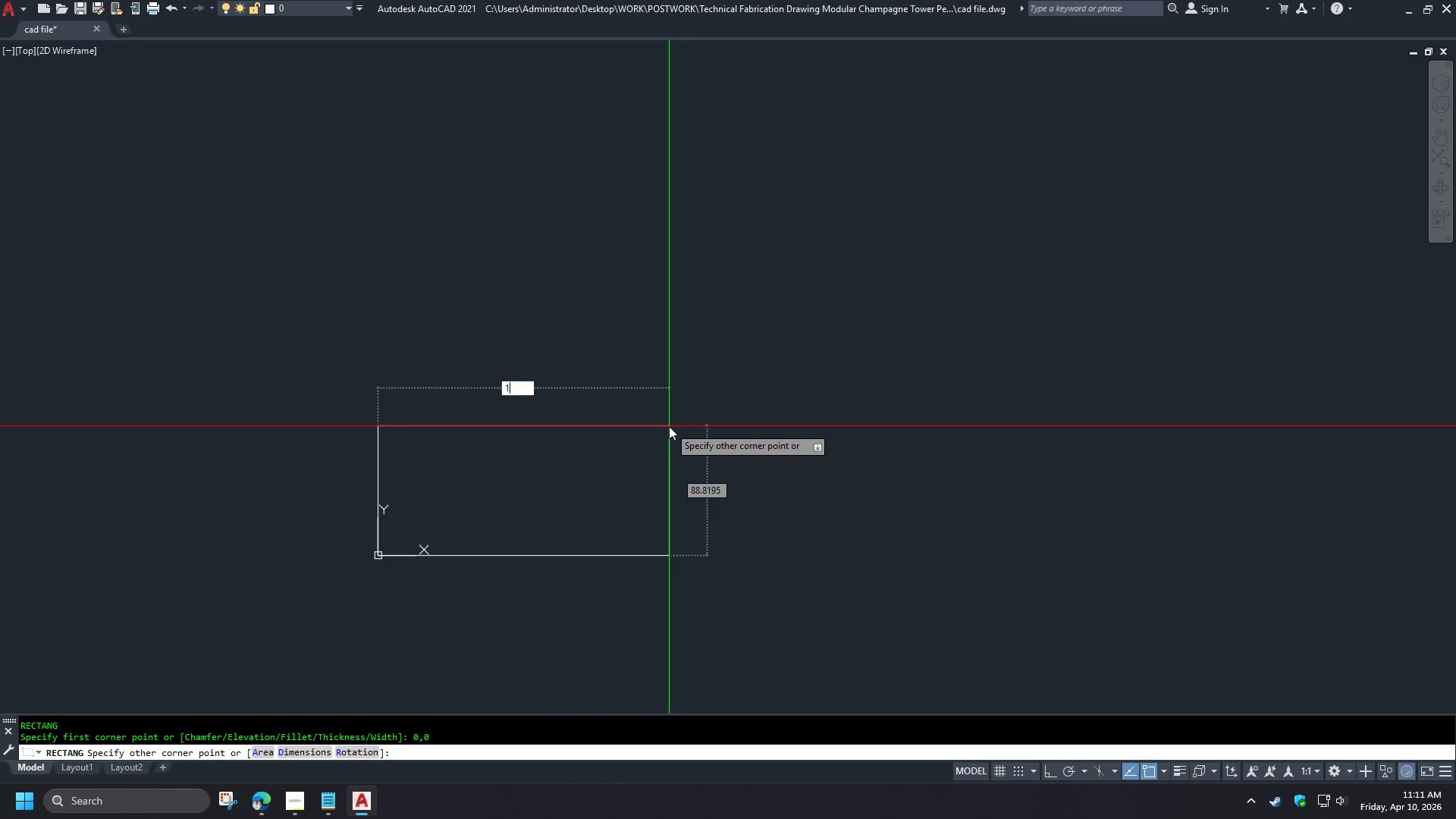 
key(Numpad2)
 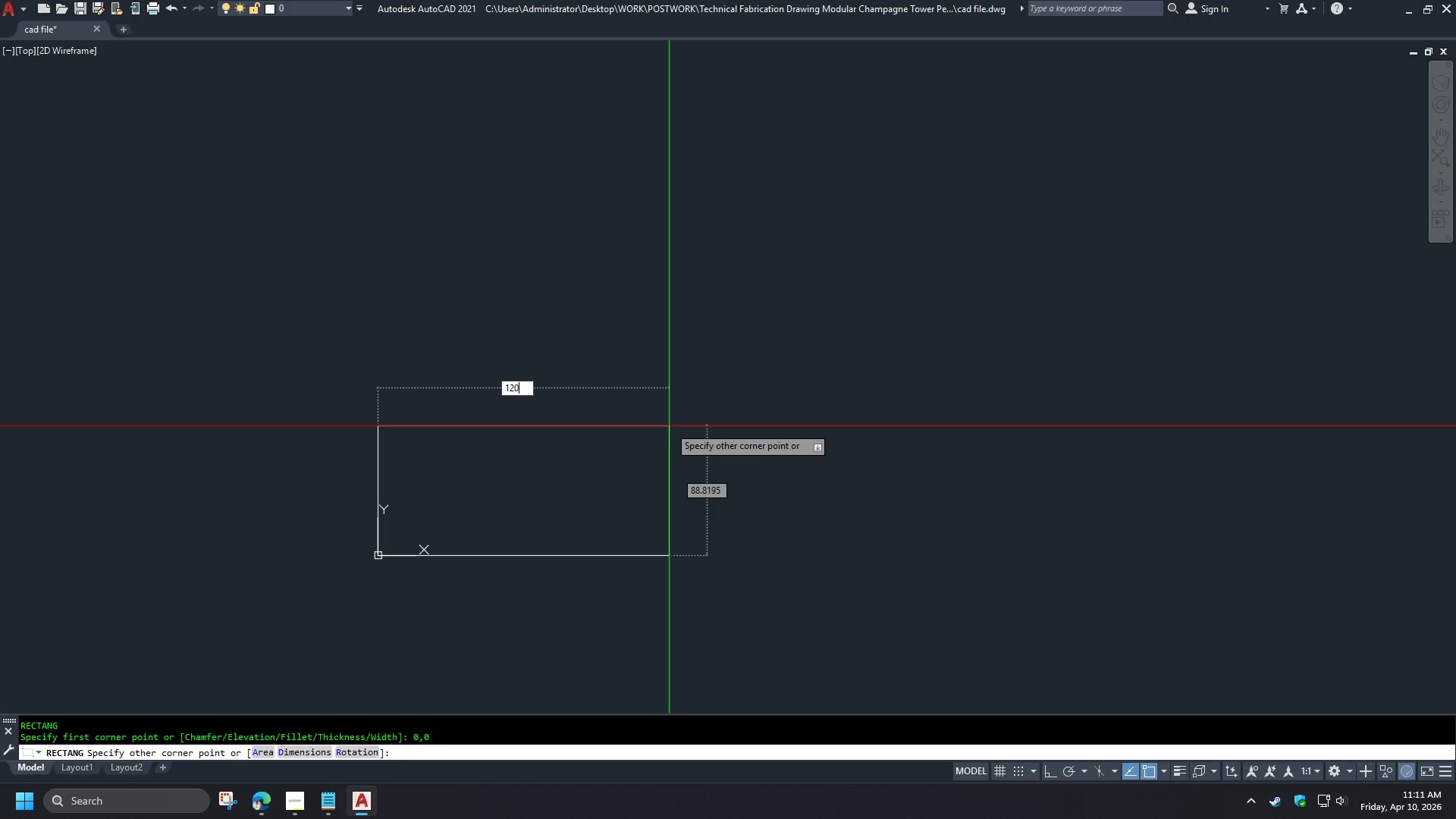 
key(Numpad0)
 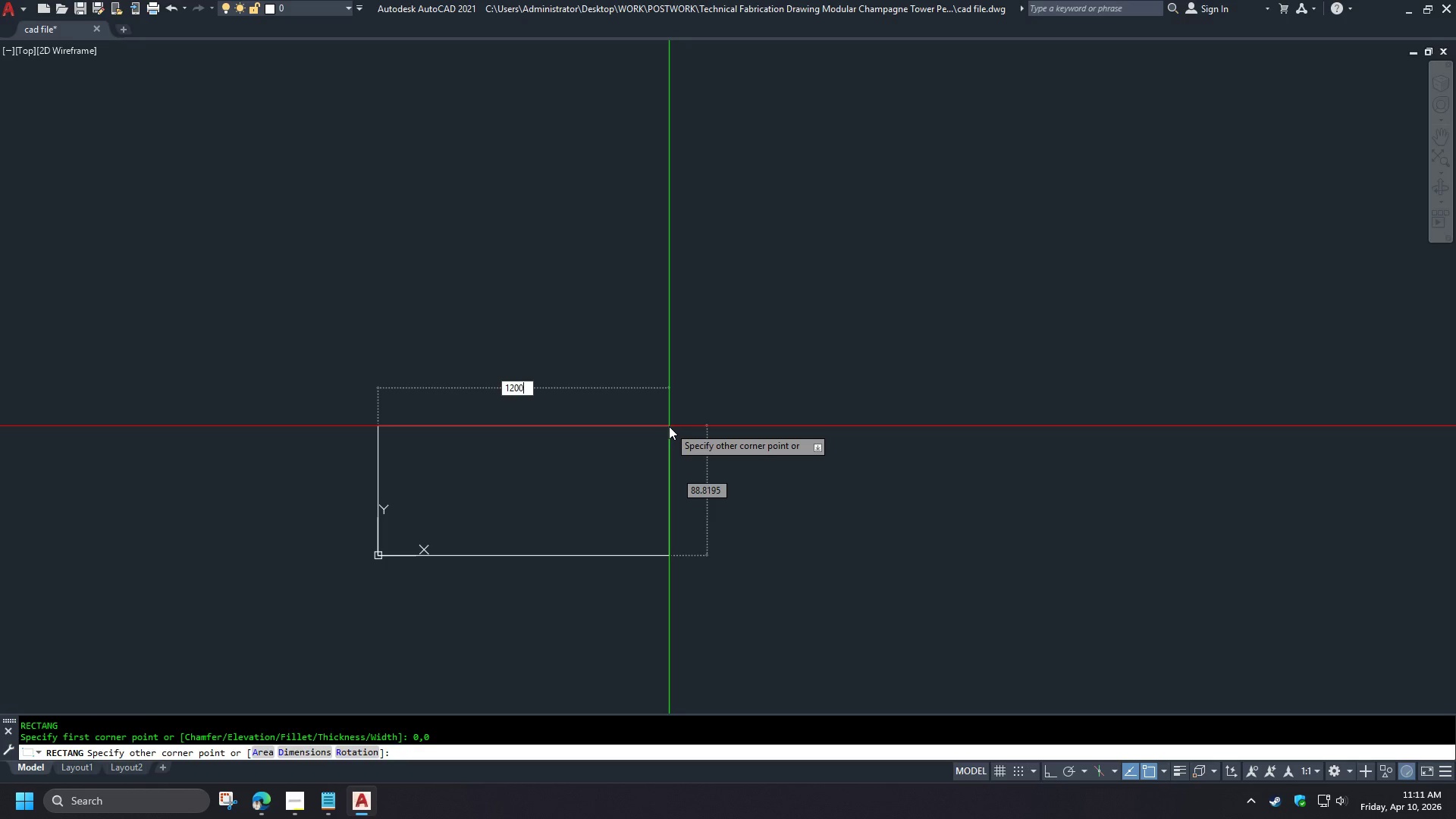 
key(Numpad0)
 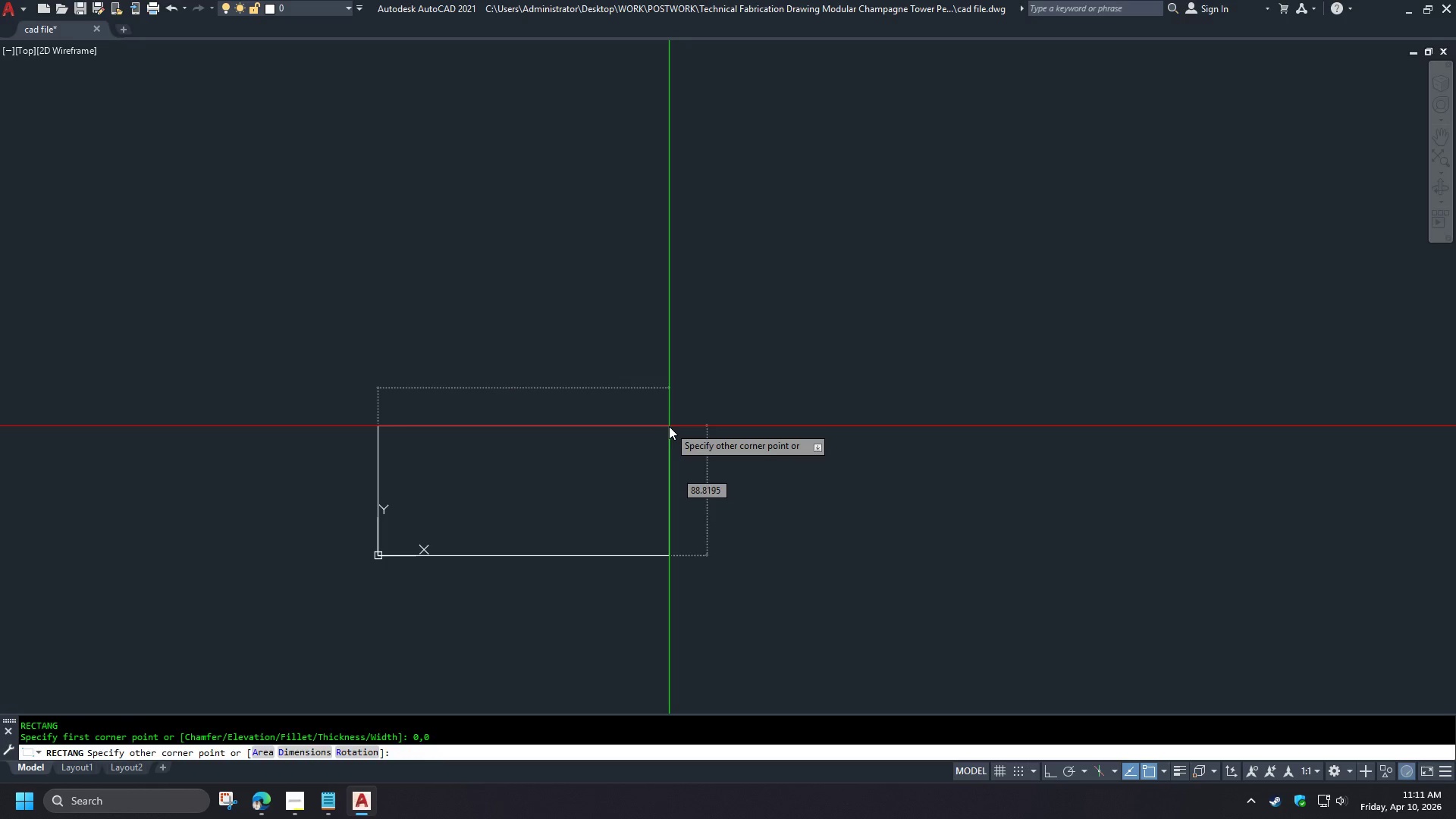 
key(Tab)
 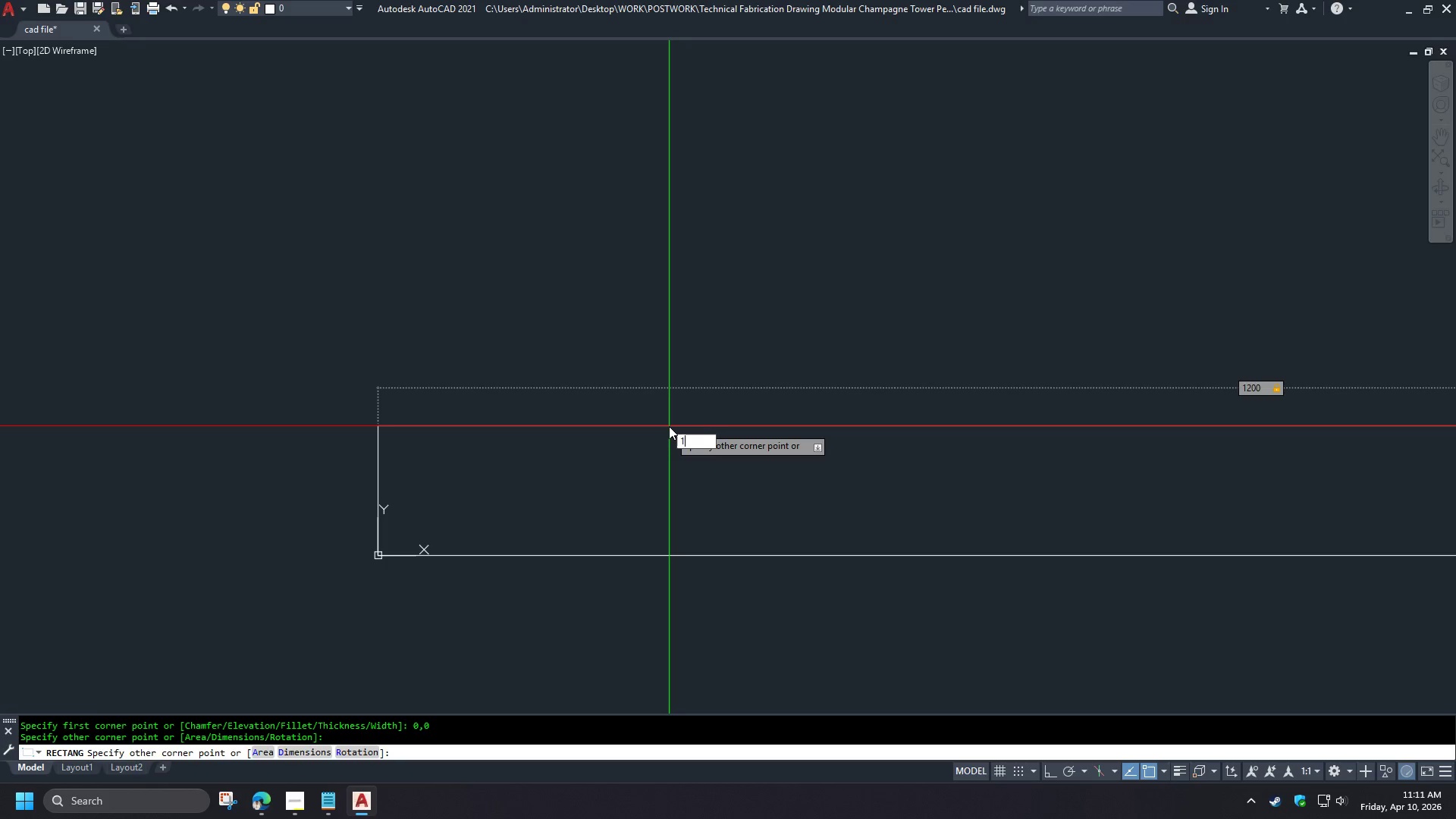 
key(Numpad1)
 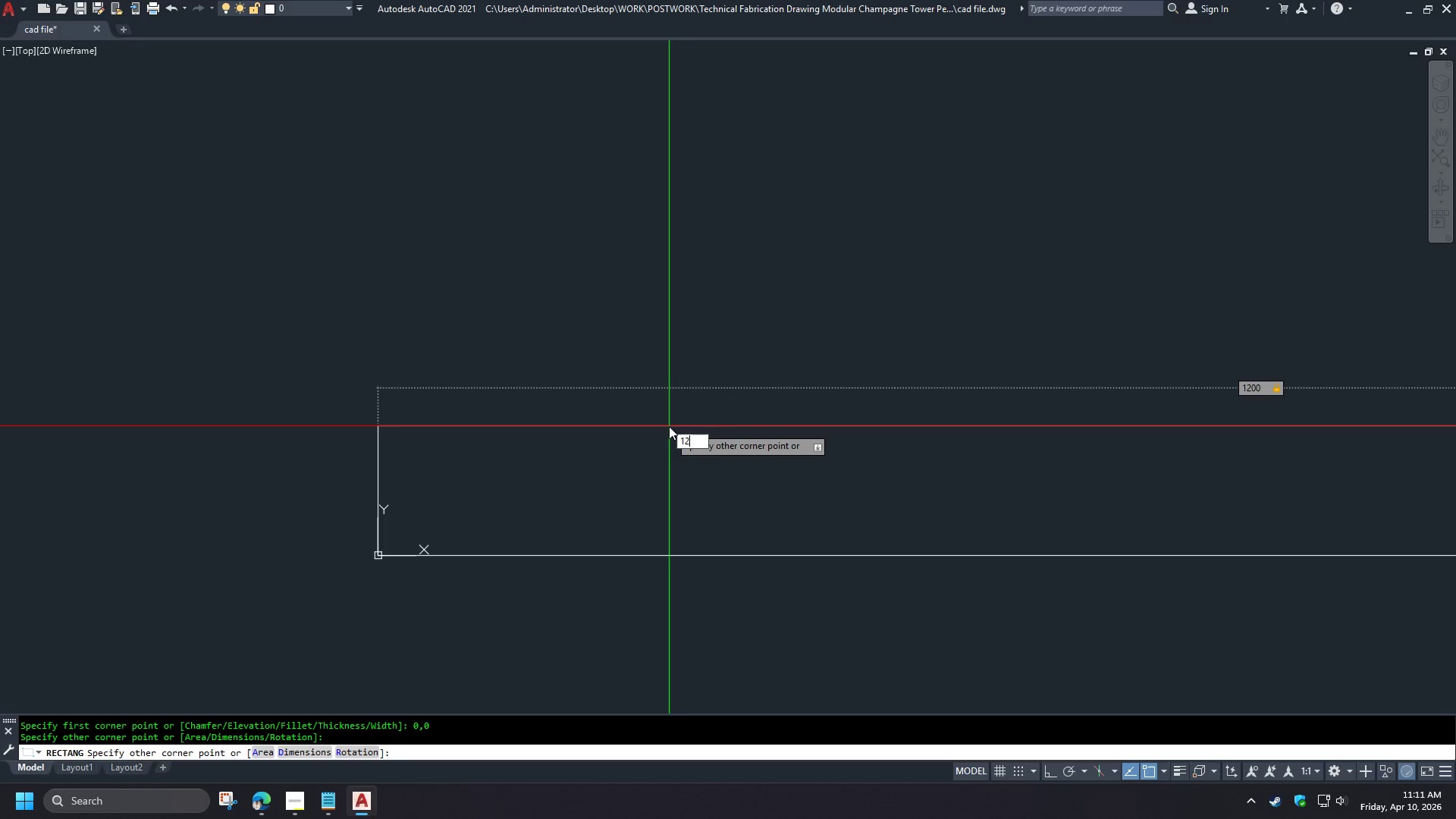 
key(Numpad2)
 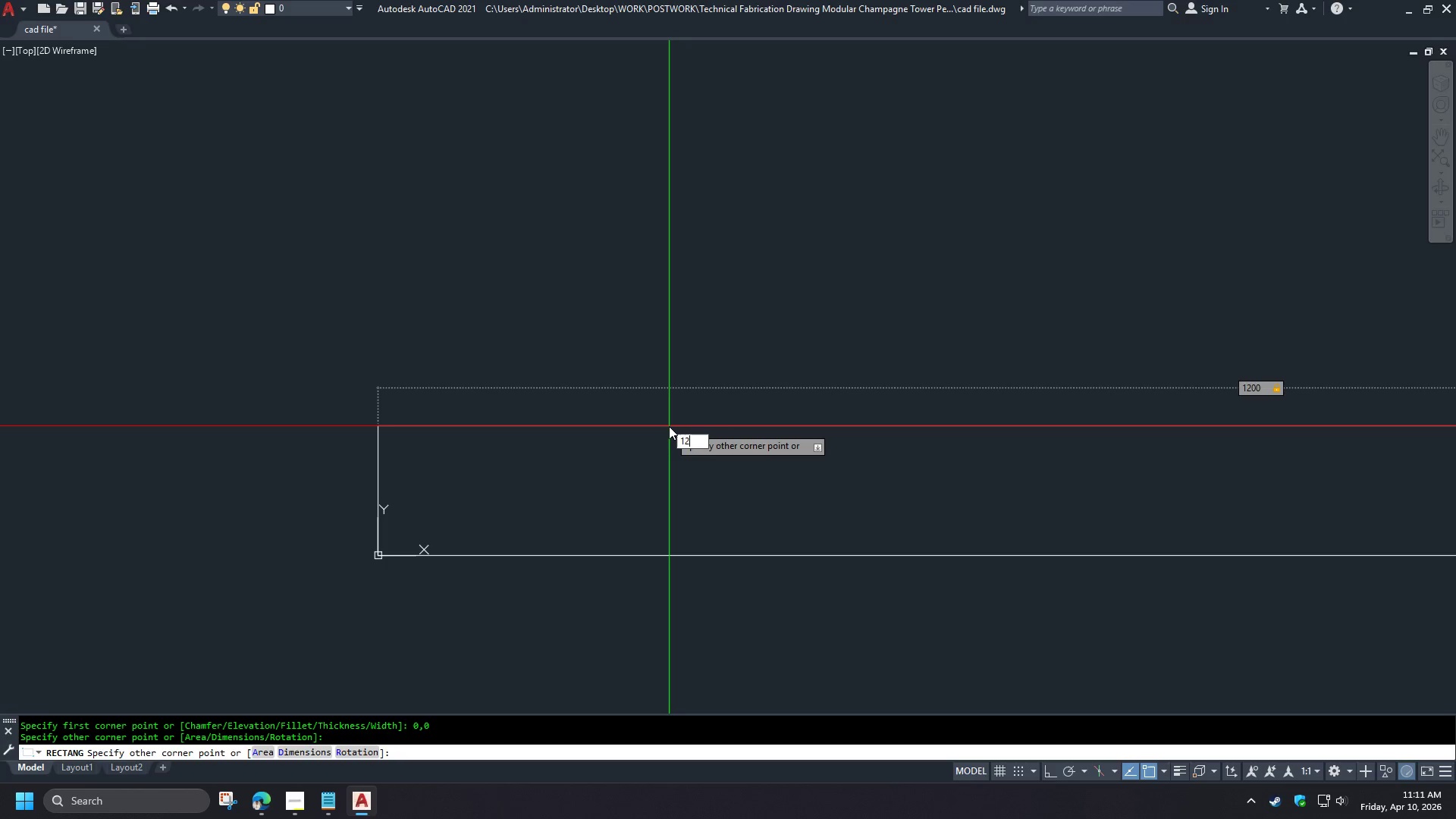 
key(Numpad0)
 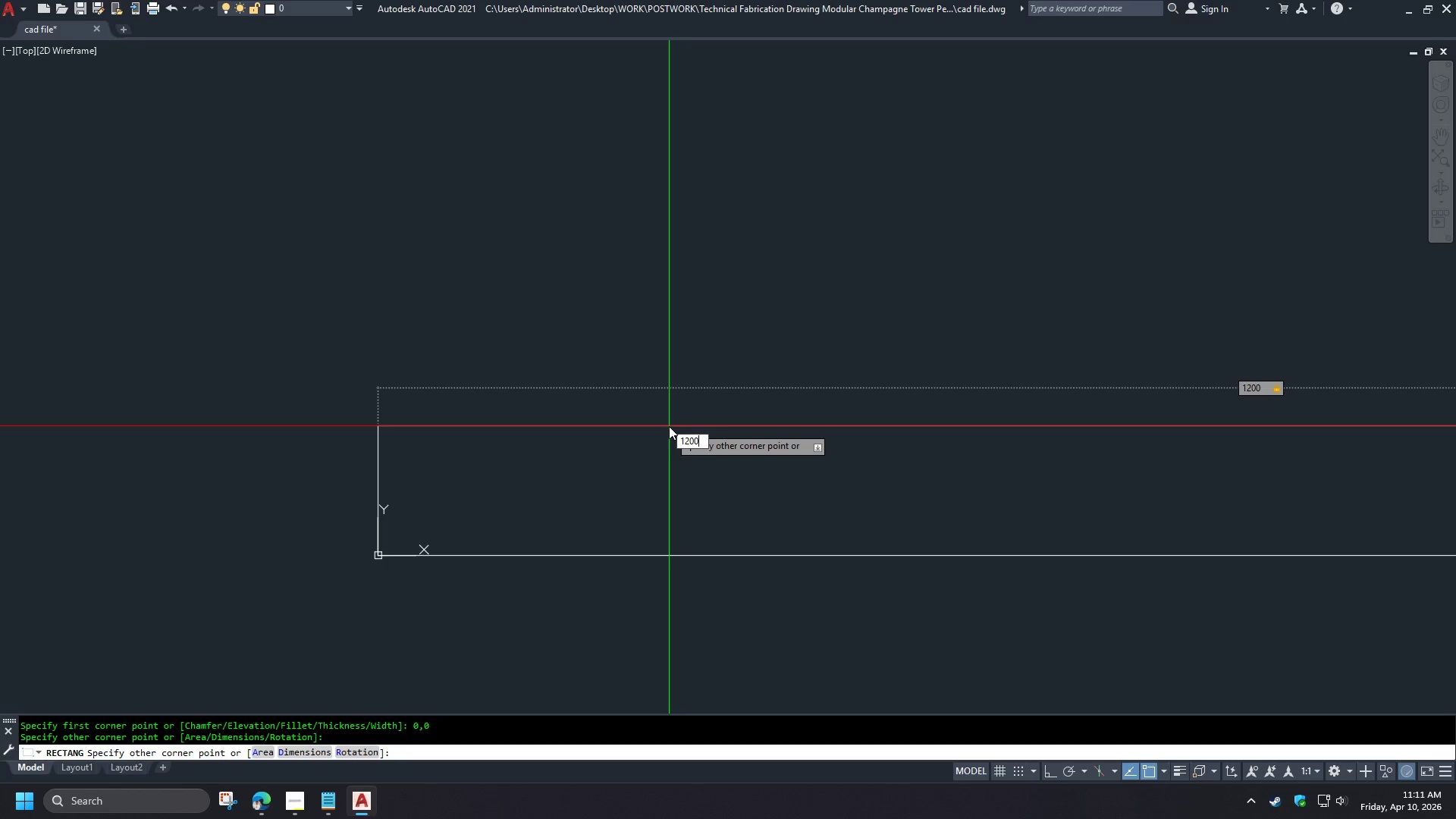 
key(Numpad0)
 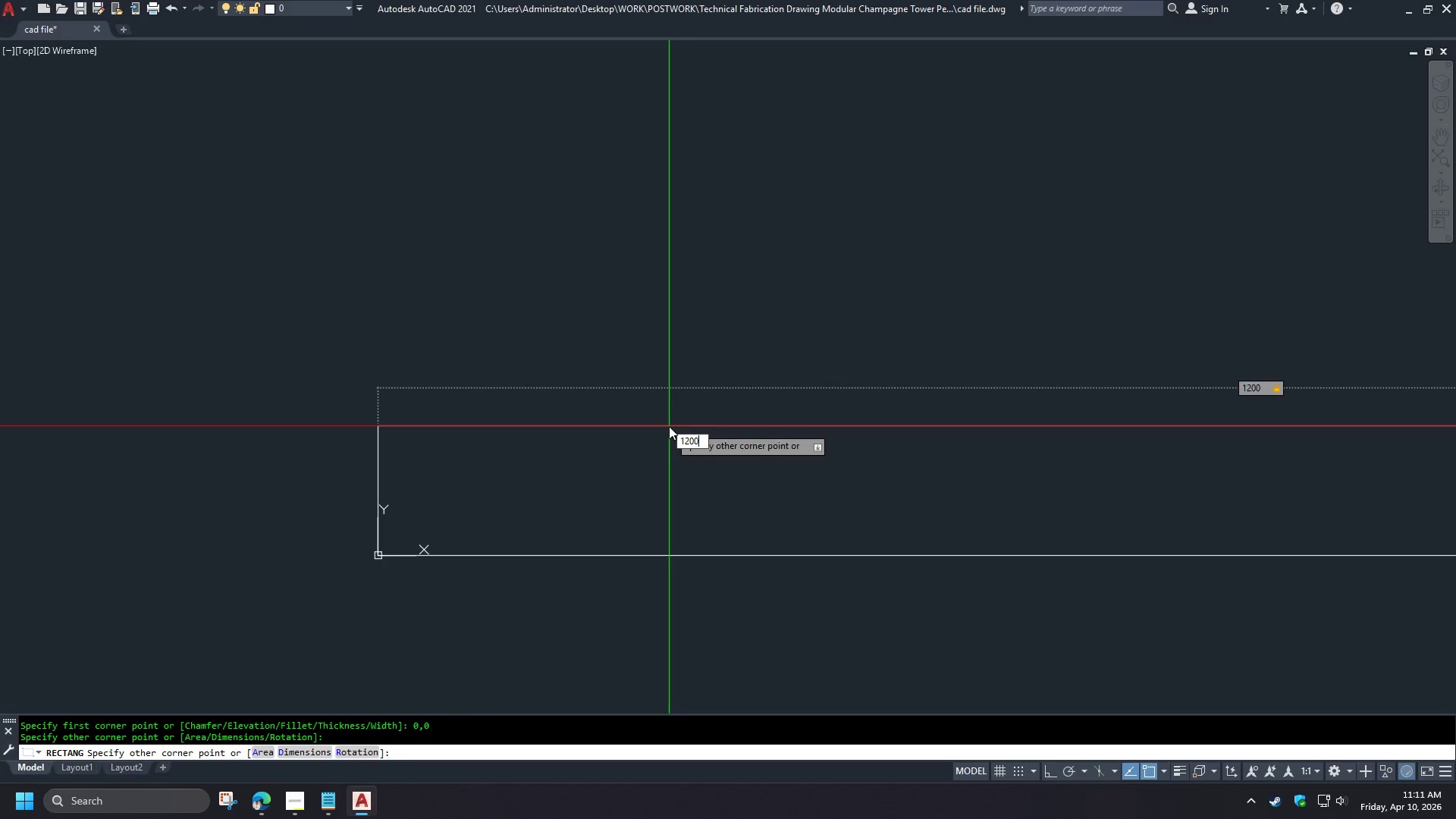 
key(NumpadEnter)
 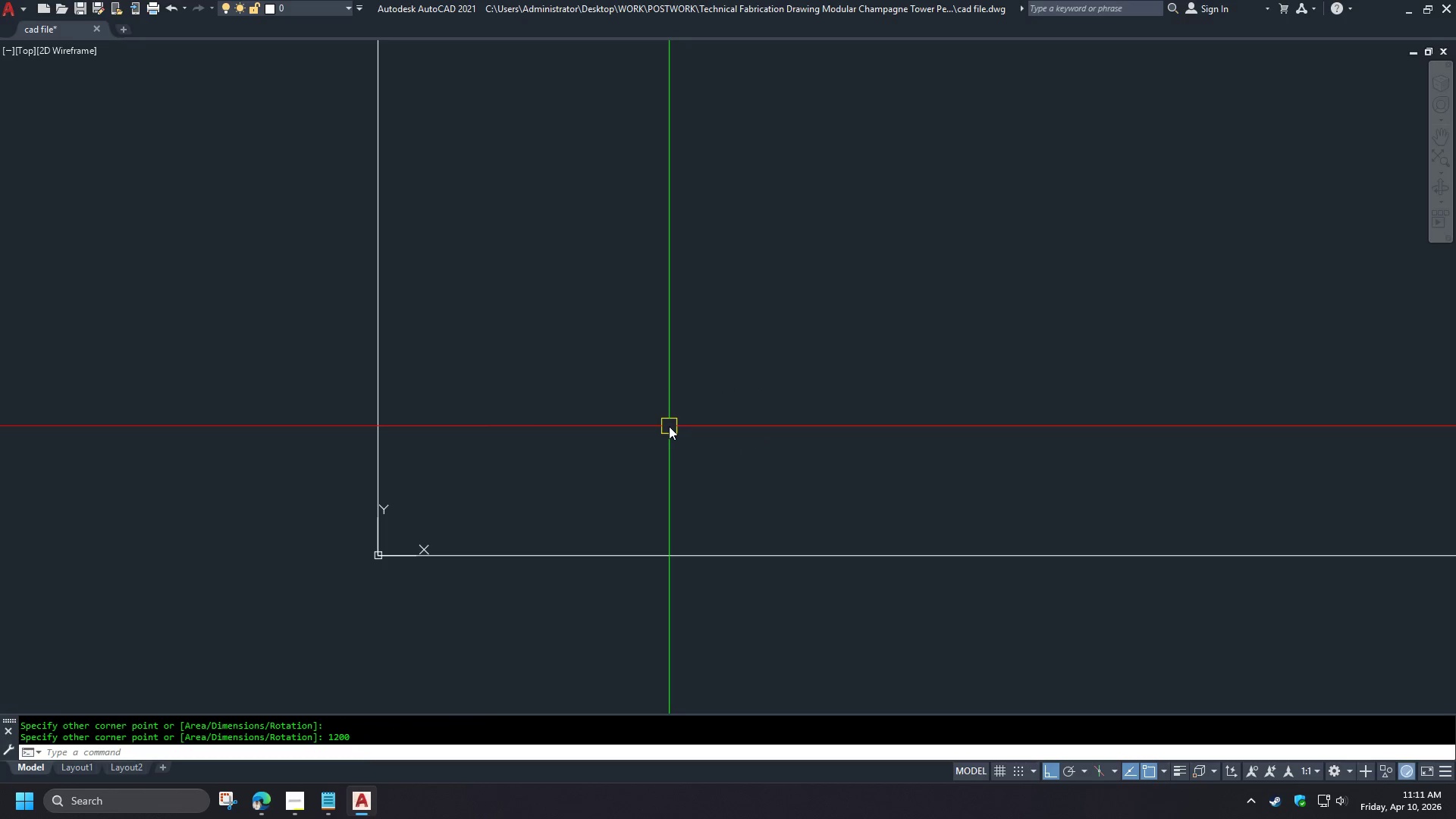 
key(Z)
 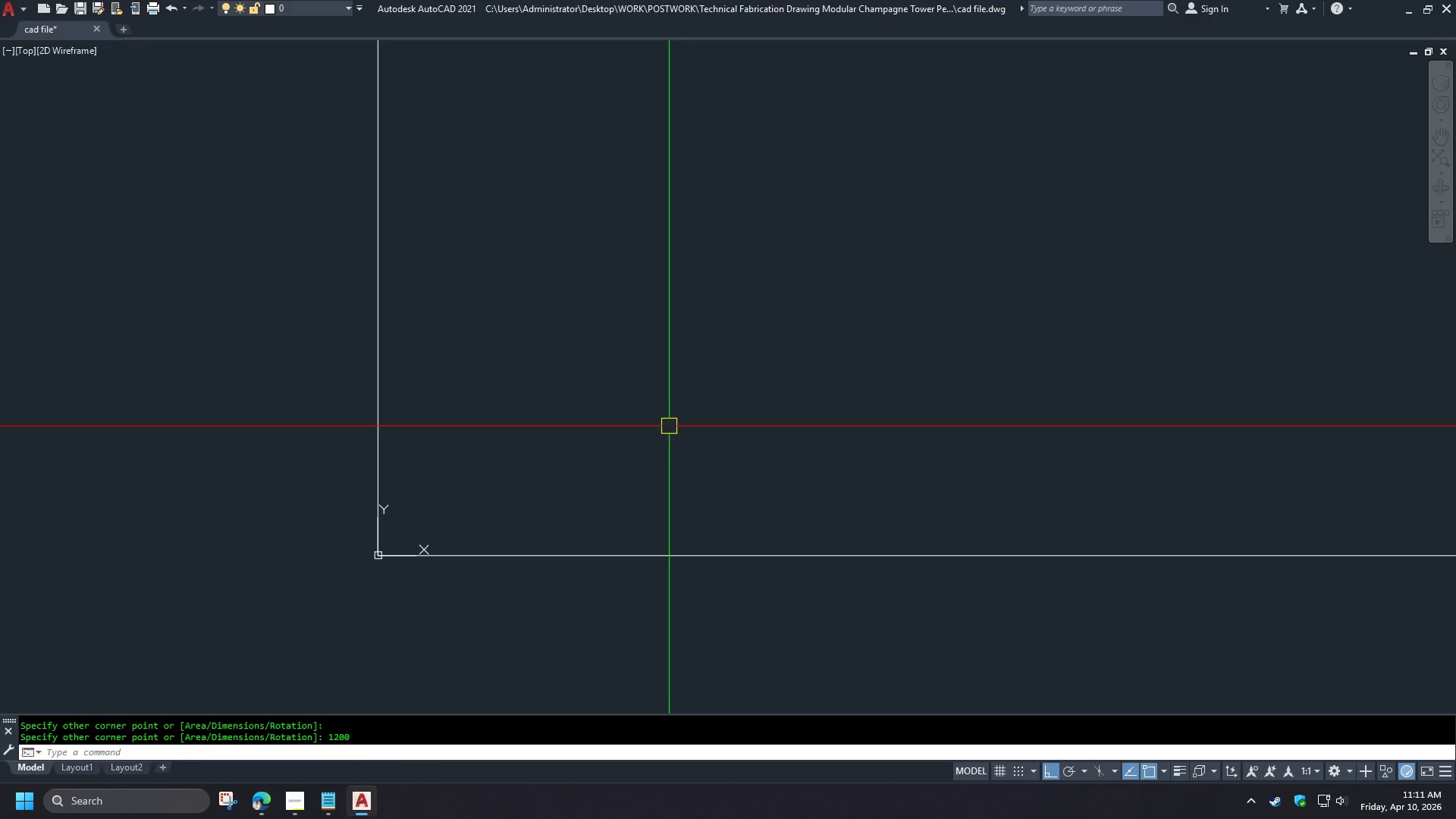 
key(Space)
 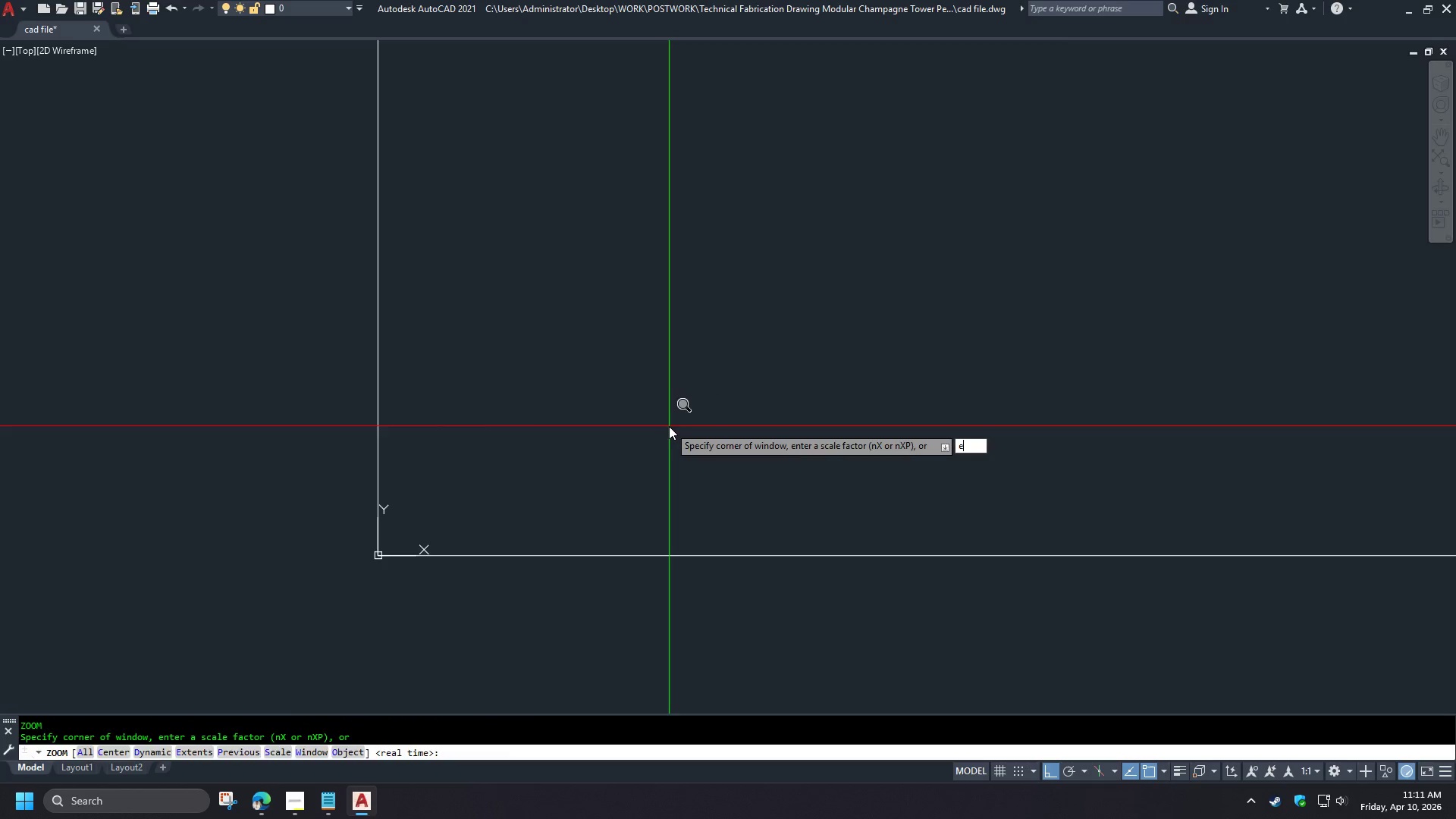 
key(E)
 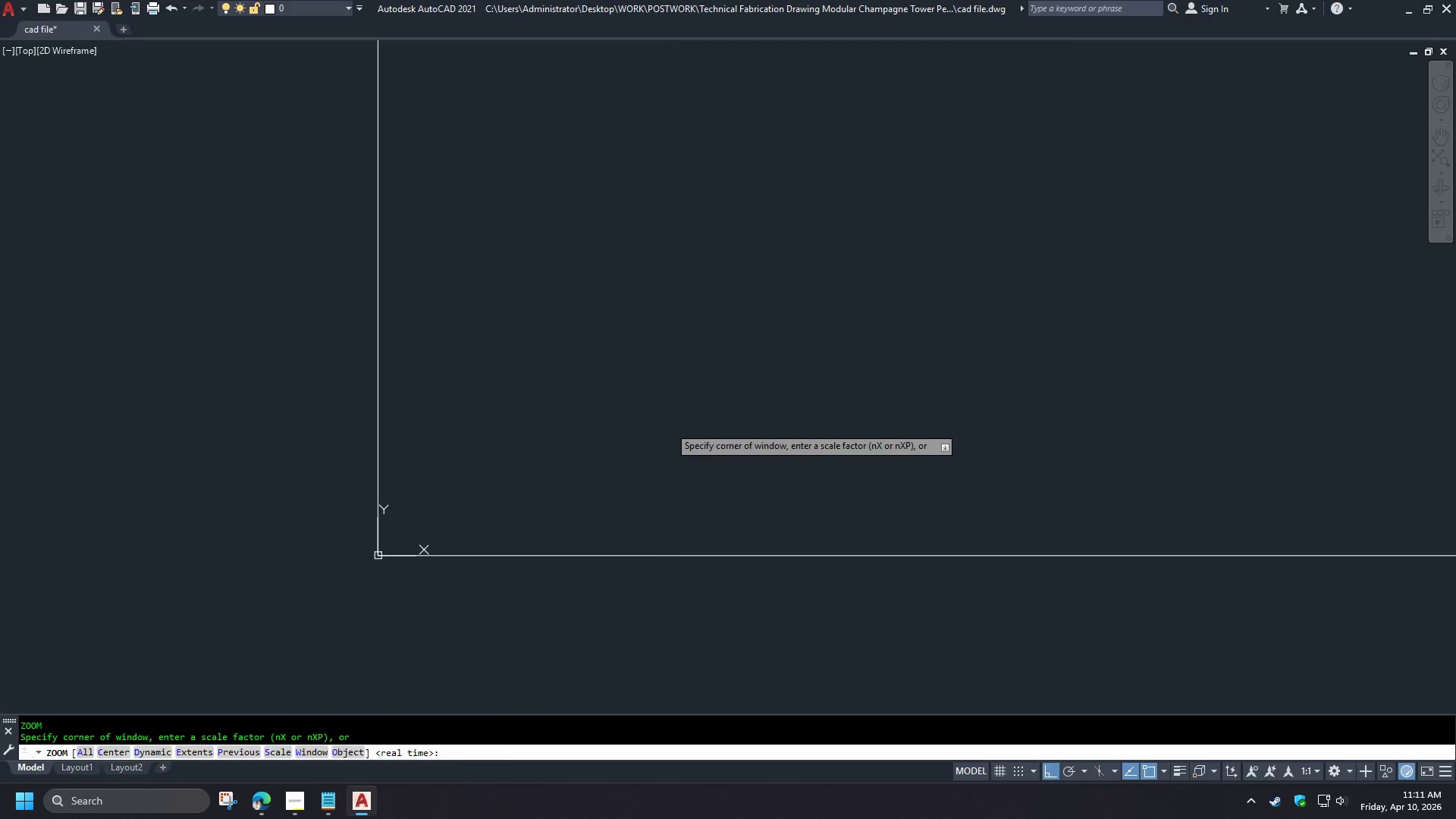 
key(Space)
 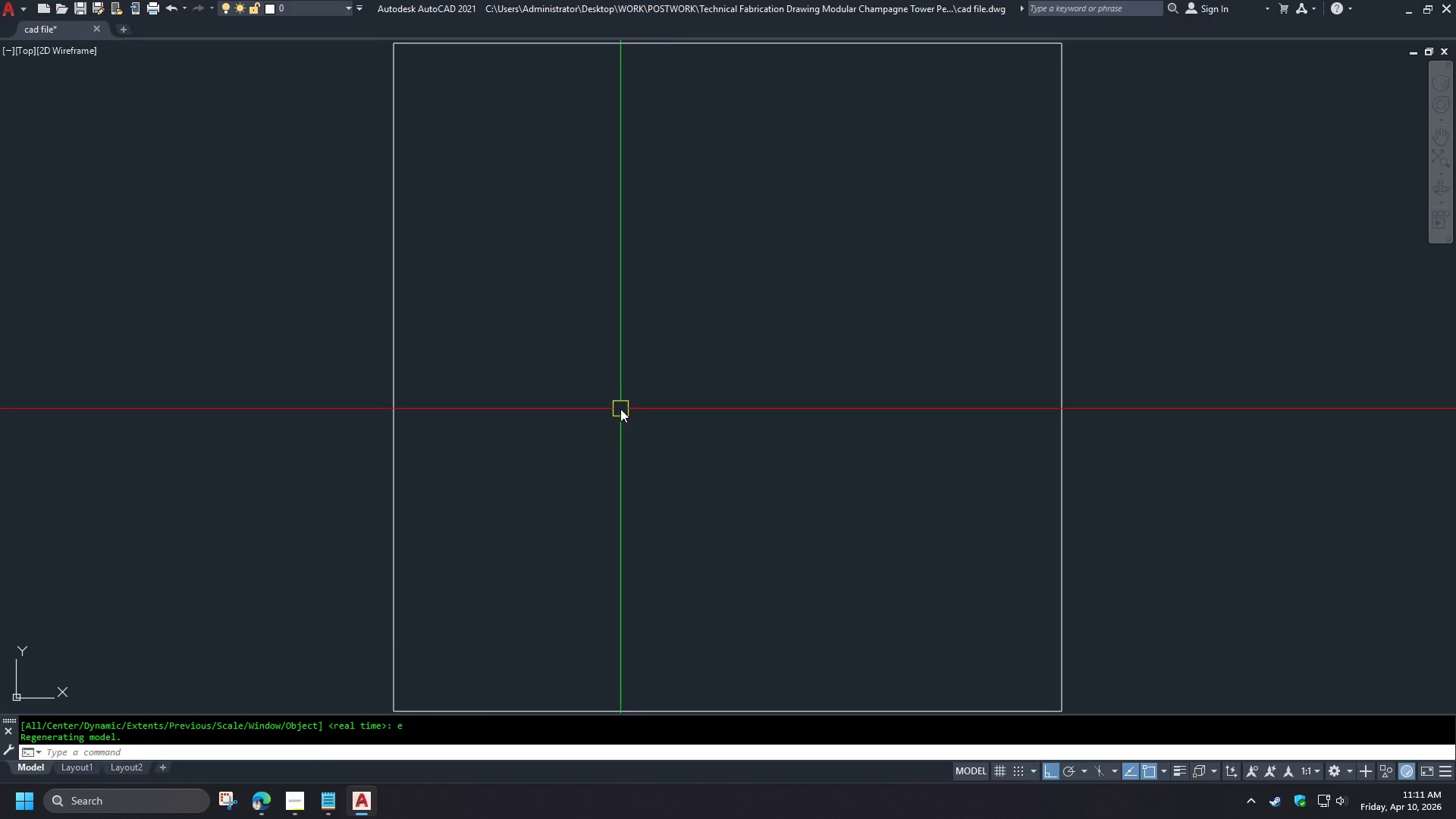 
scroll: coordinate [616, 406], scroll_direction: down, amount: 1.0
 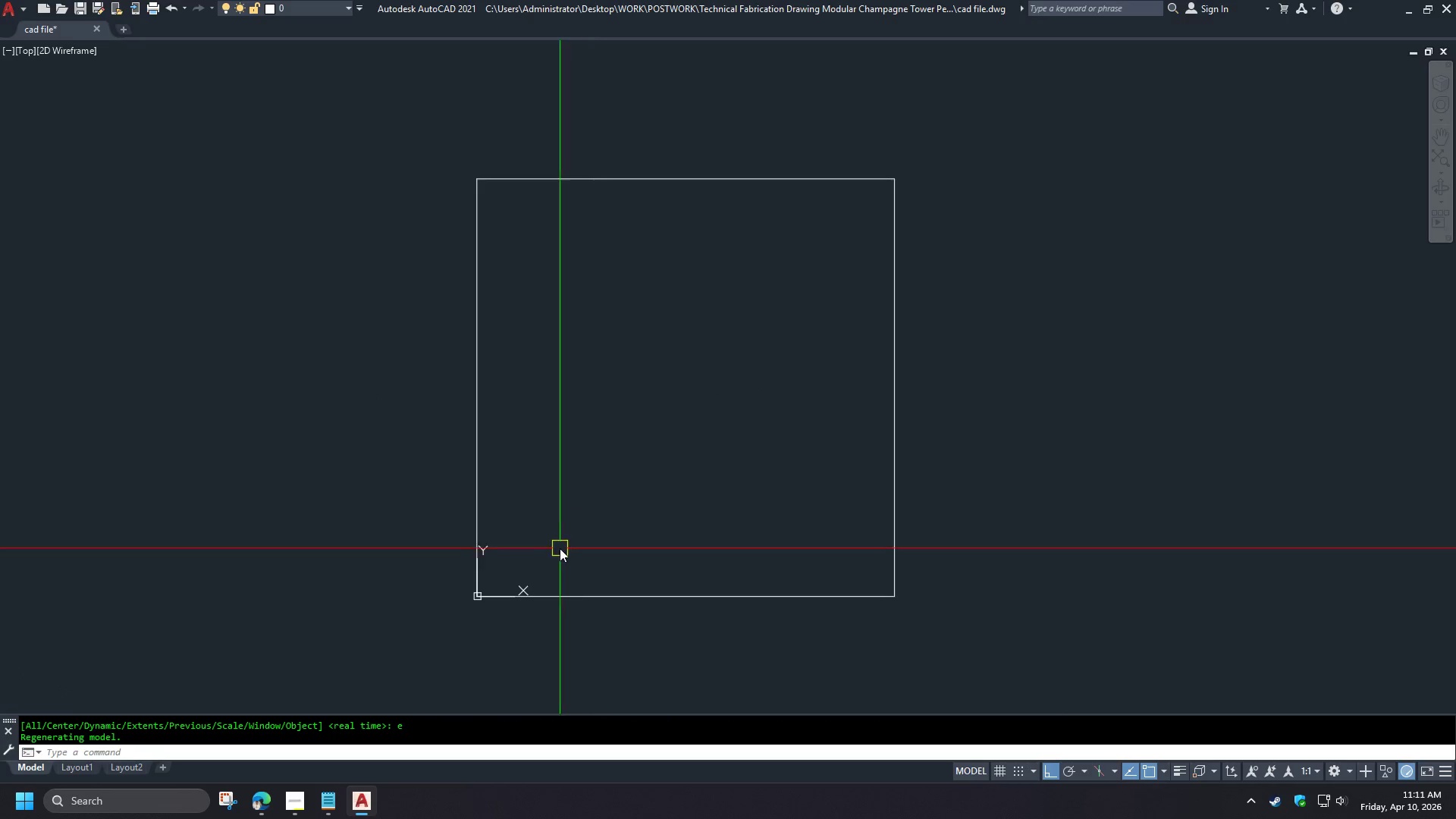 
scroll: coordinate [559, 549], scroll_direction: up, amount: 1.0
 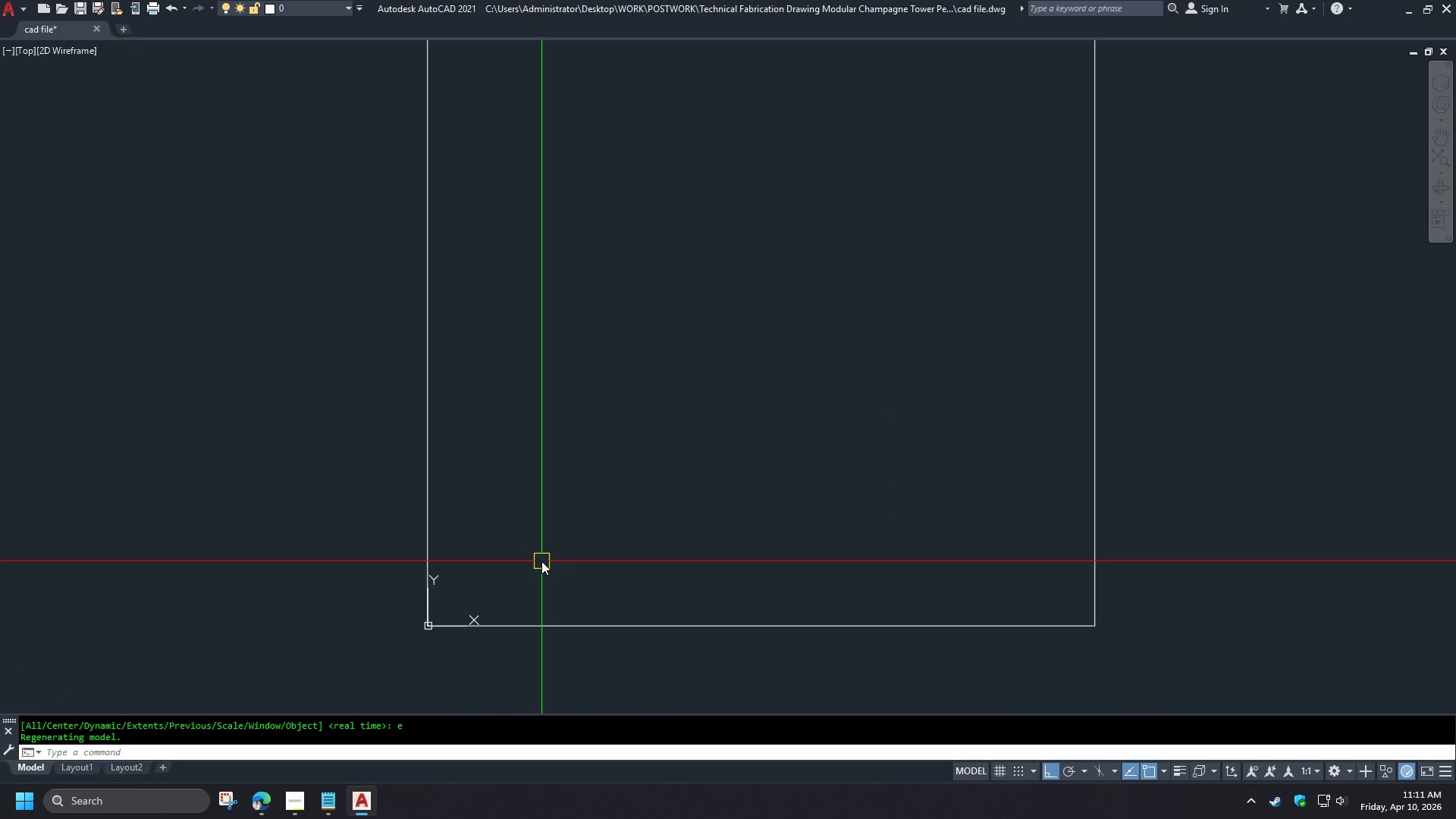 
wait(6.31)
 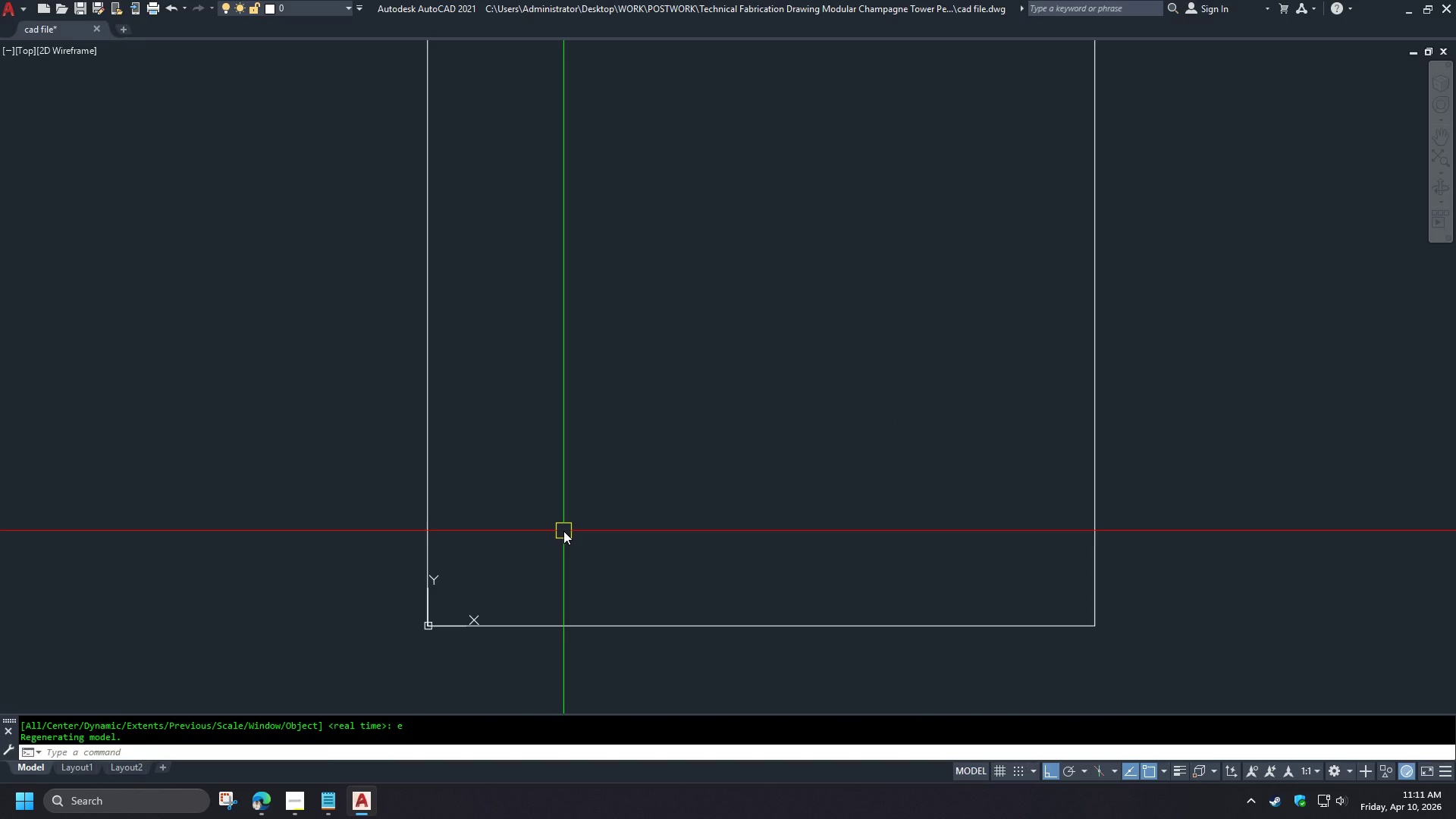 
scroll: coordinate [541, 561], scroll_direction: up, amount: 1.0
 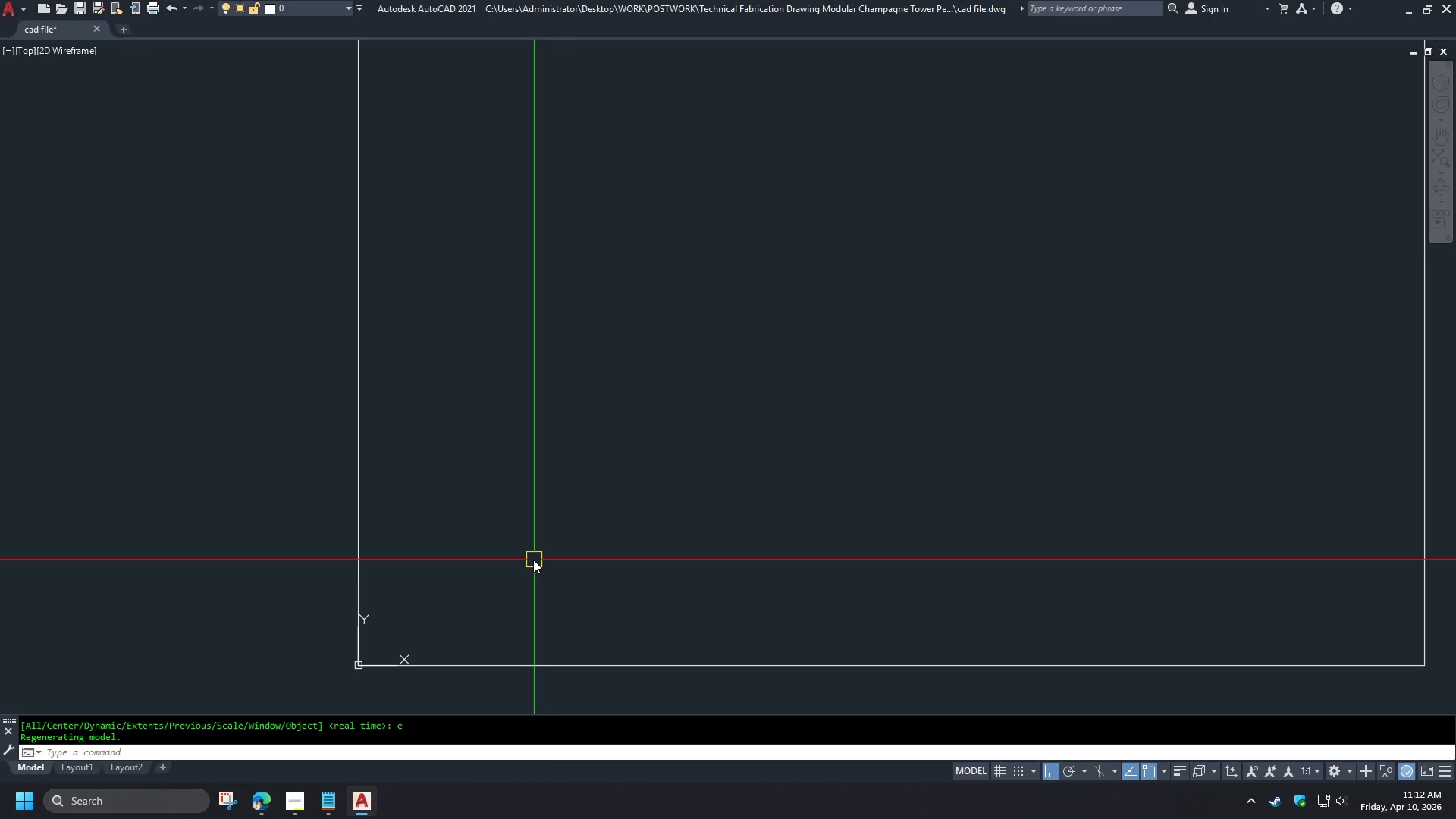 
scroll: coordinate [532, 560], scroll_direction: down, amount: 1.0
 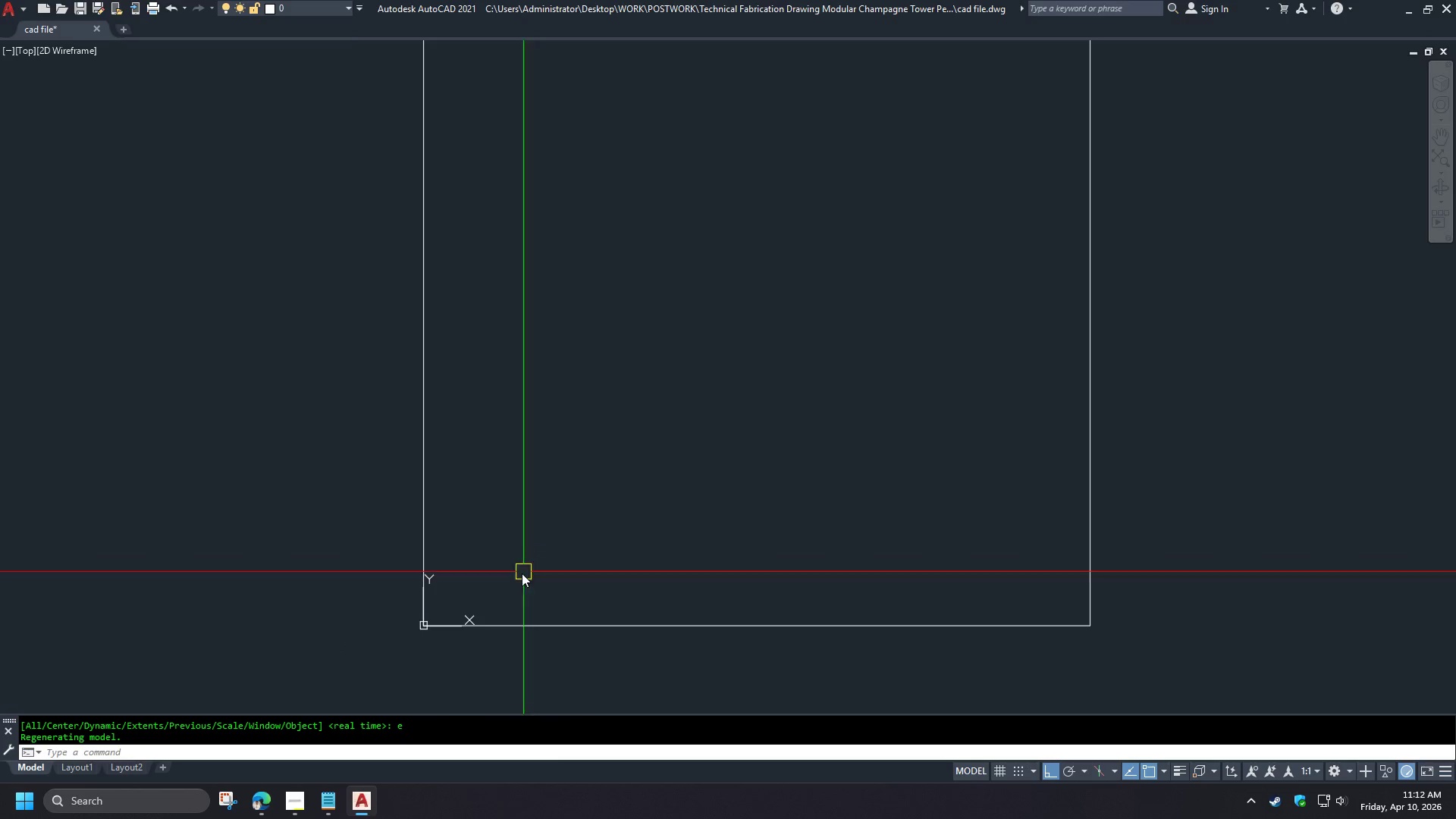 
key(R)
 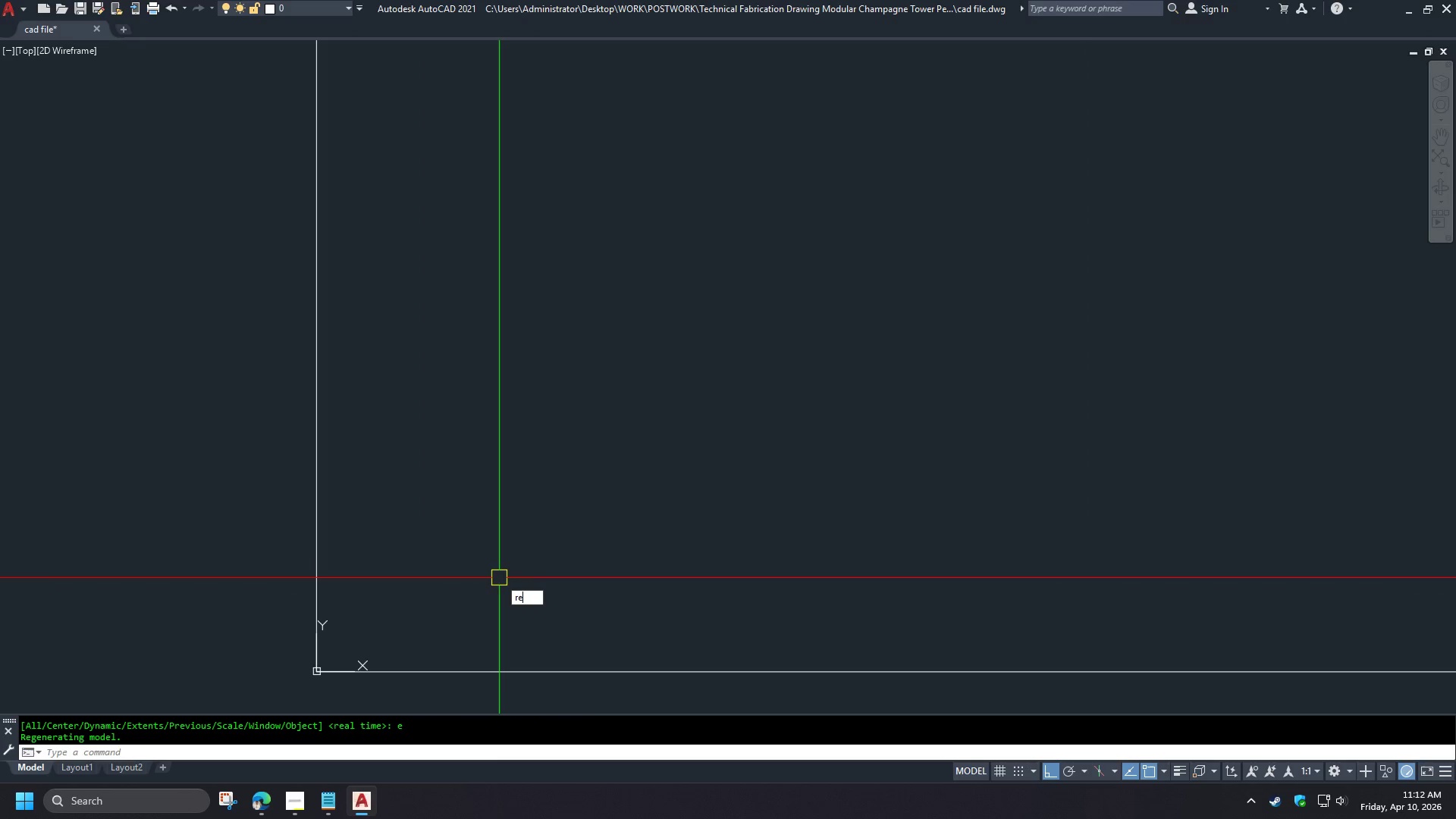 
scroll: coordinate [491, 598], scroll_direction: up, amount: 2.0
 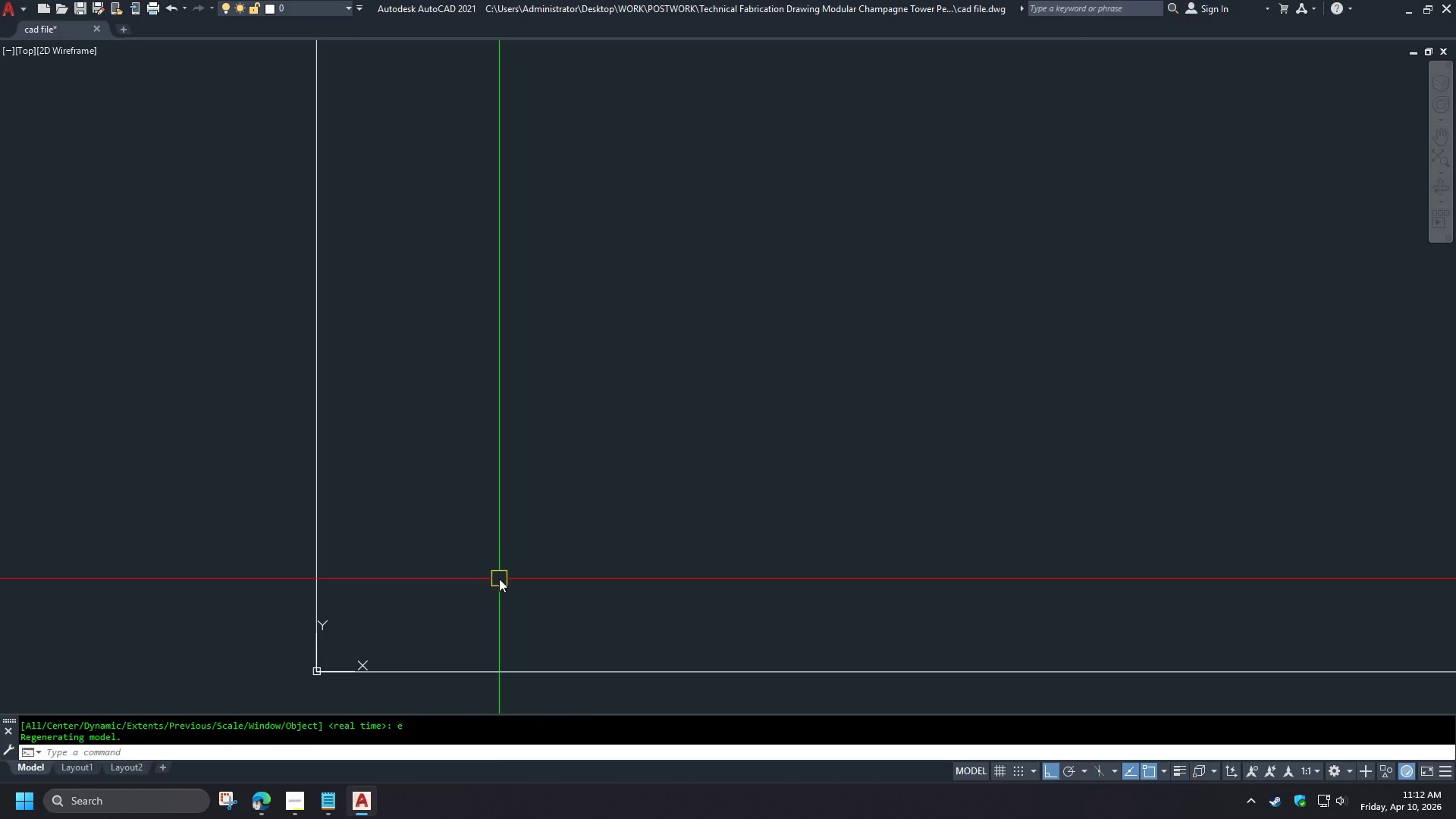 
type(ec )
 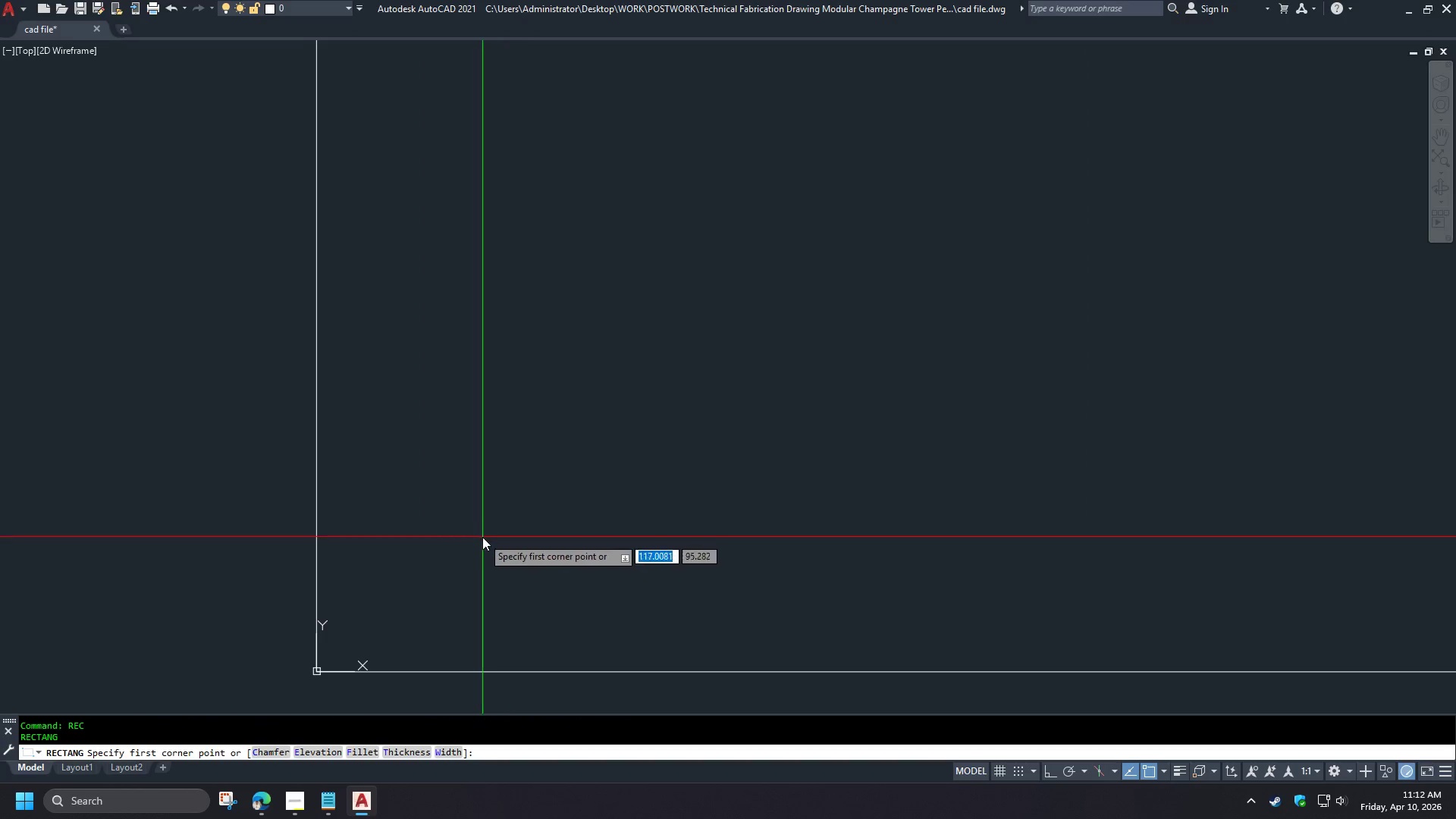 
left_click([482, 537])
 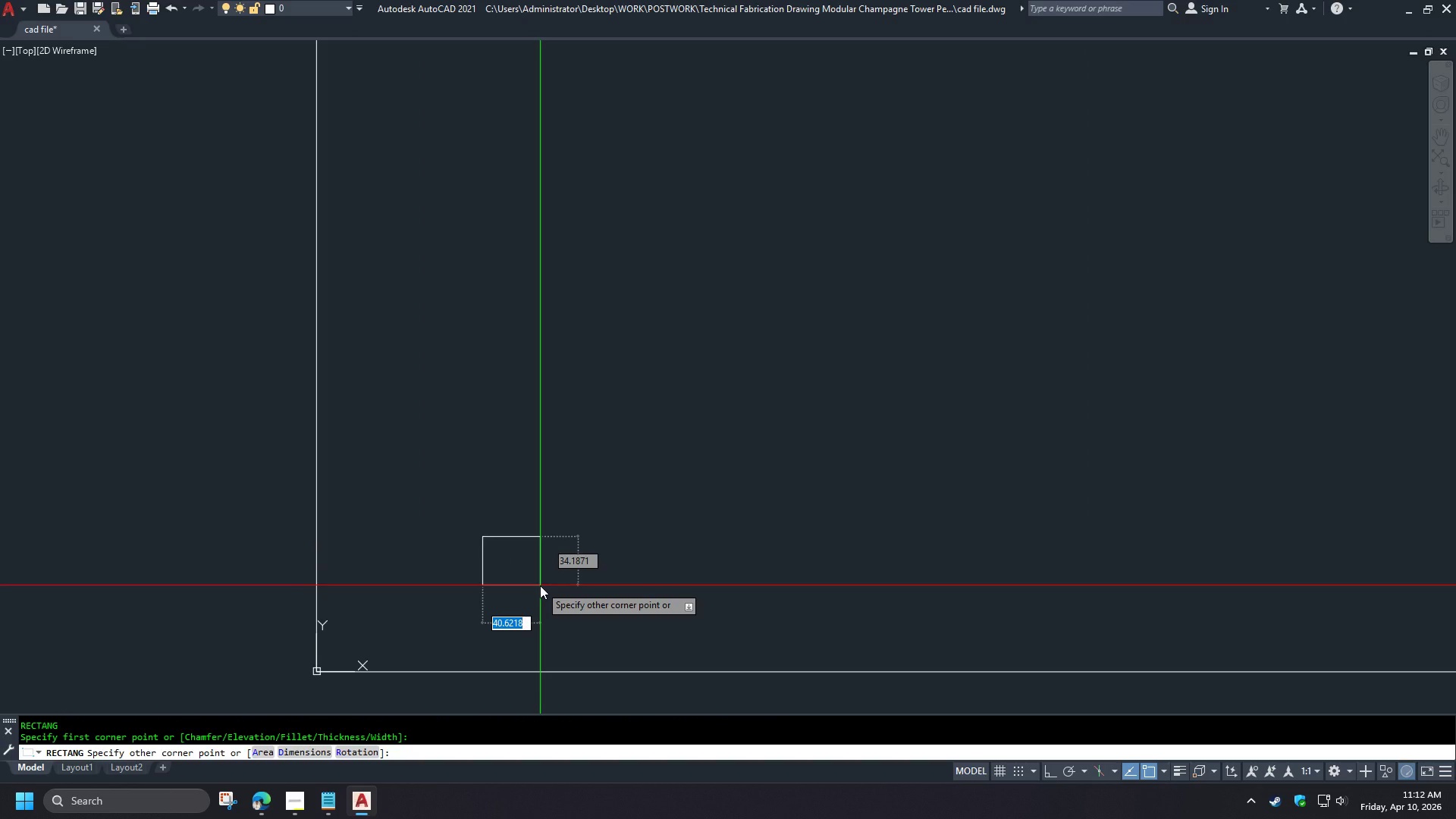 
wait(8.16)
 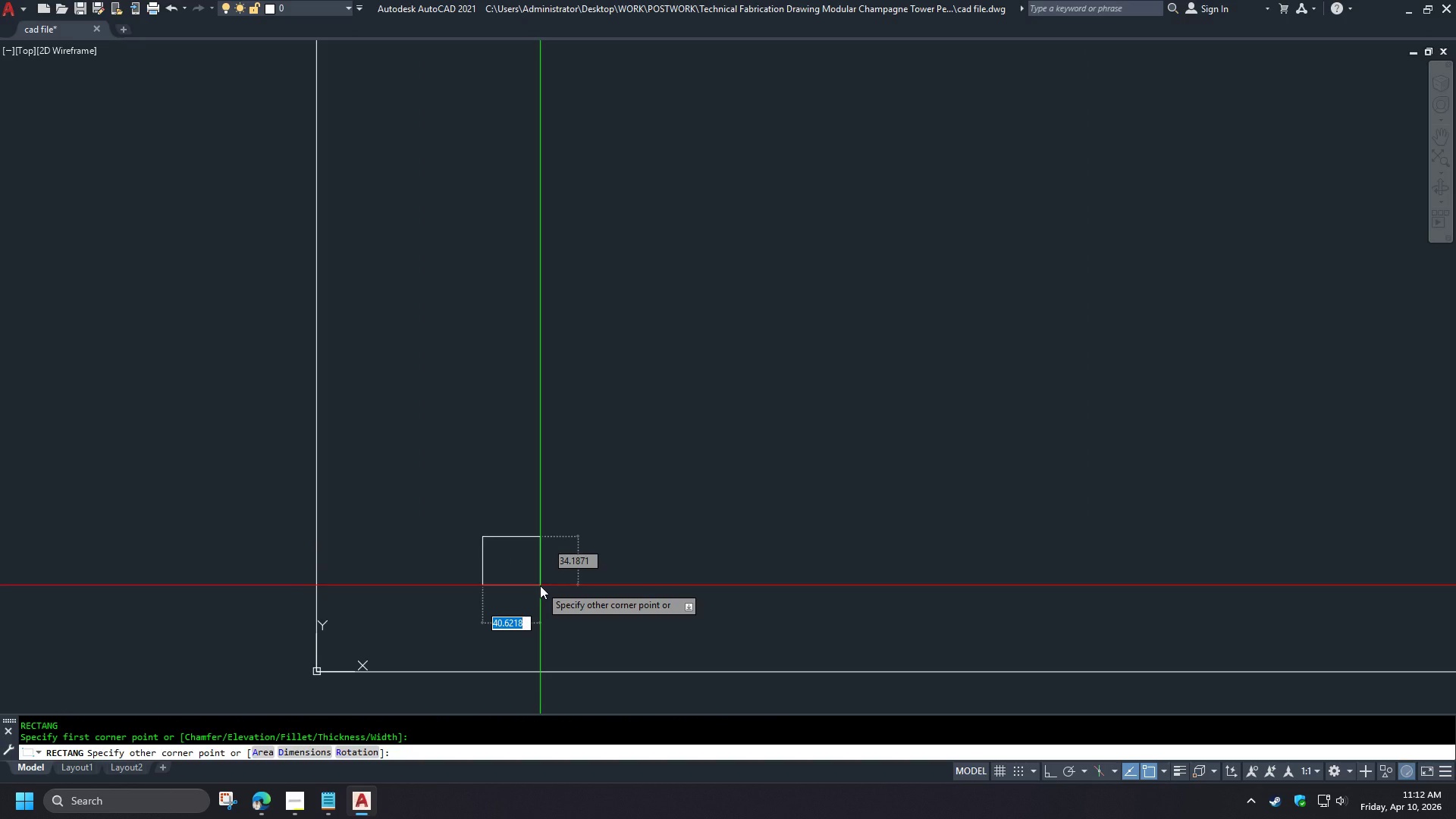 
left_click([296, 801])